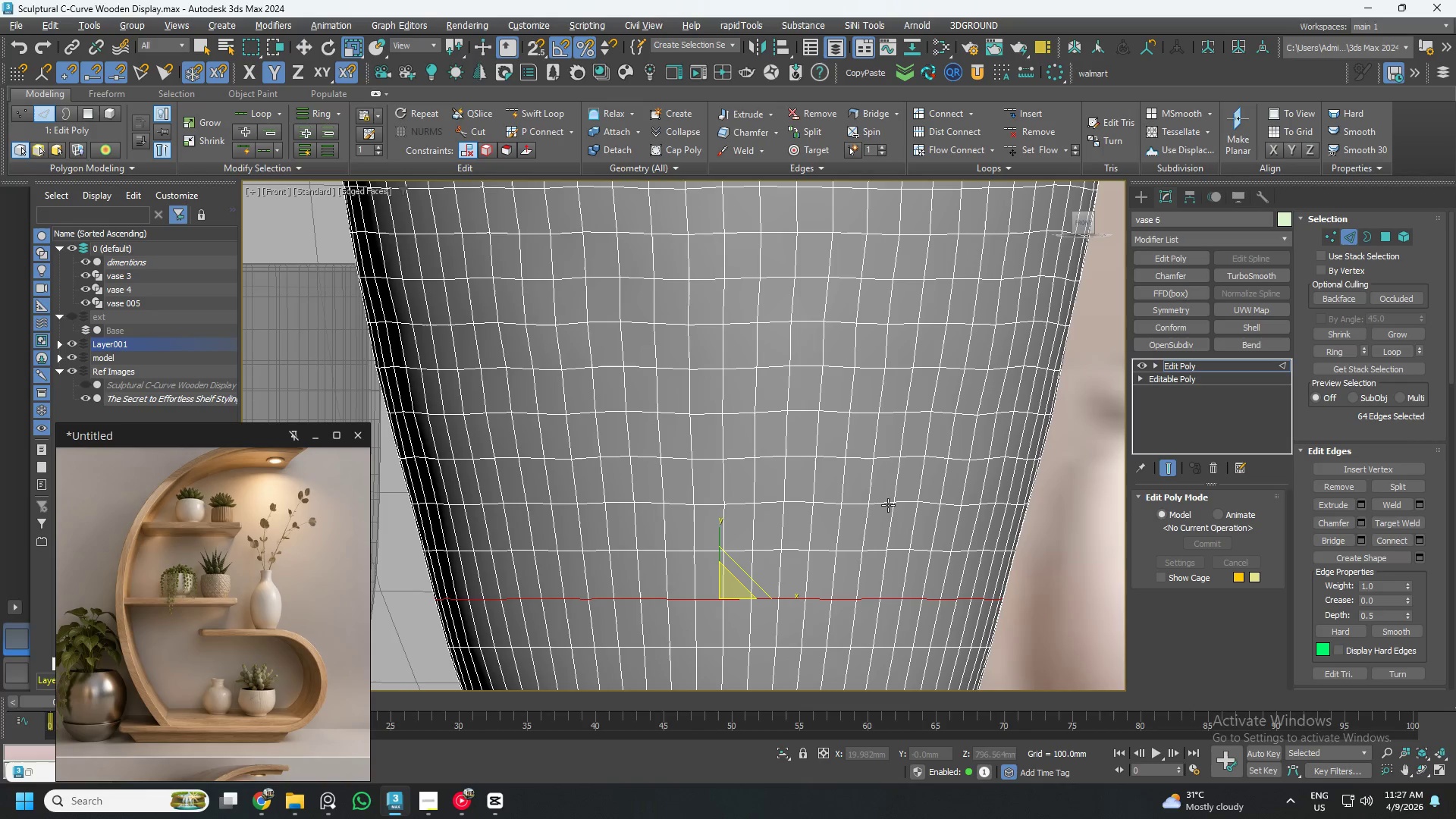 
double_click([884, 504])
 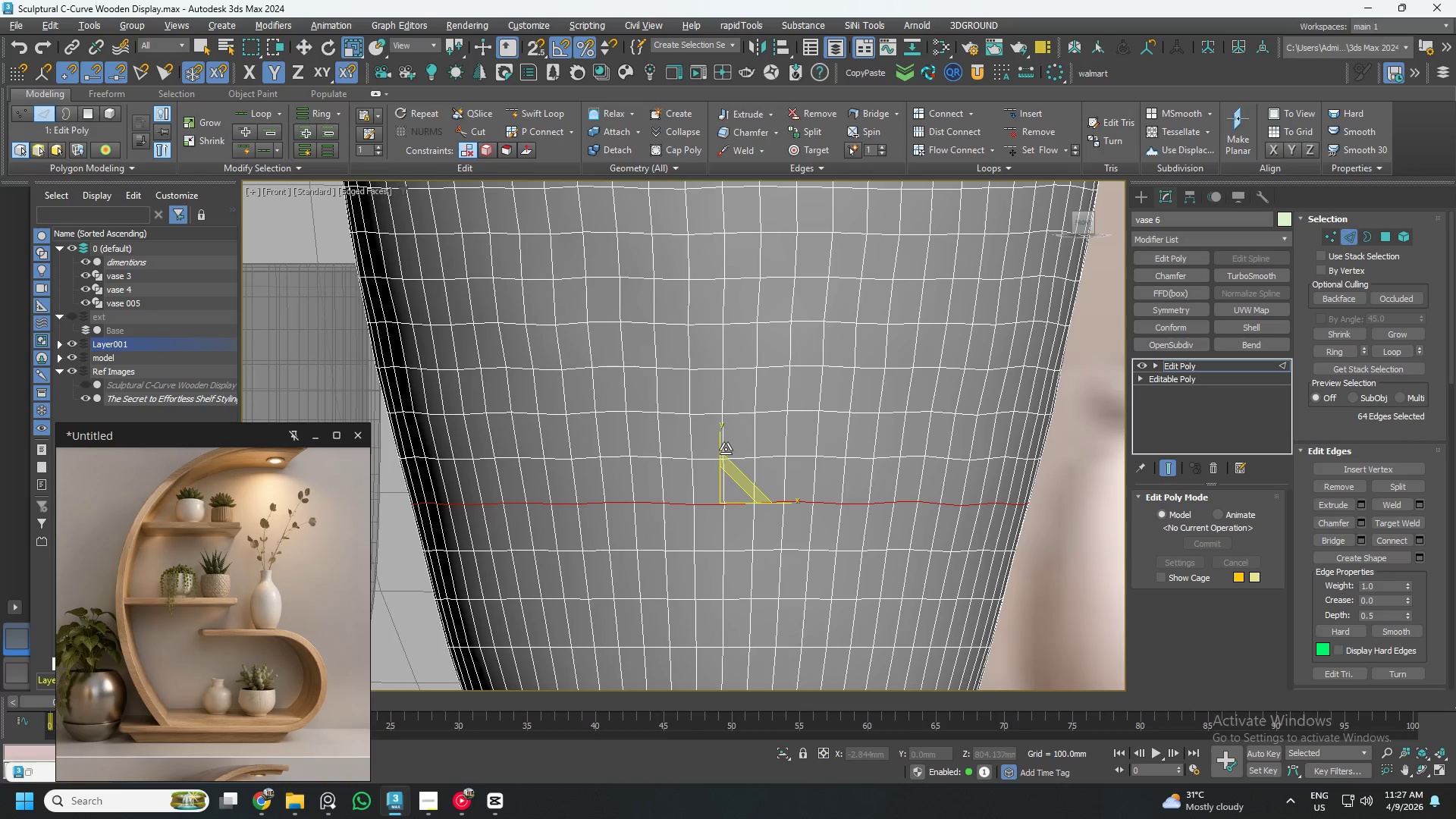 
left_click_drag(start_coordinate=[721, 443], to_coordinate=[180, 685])
 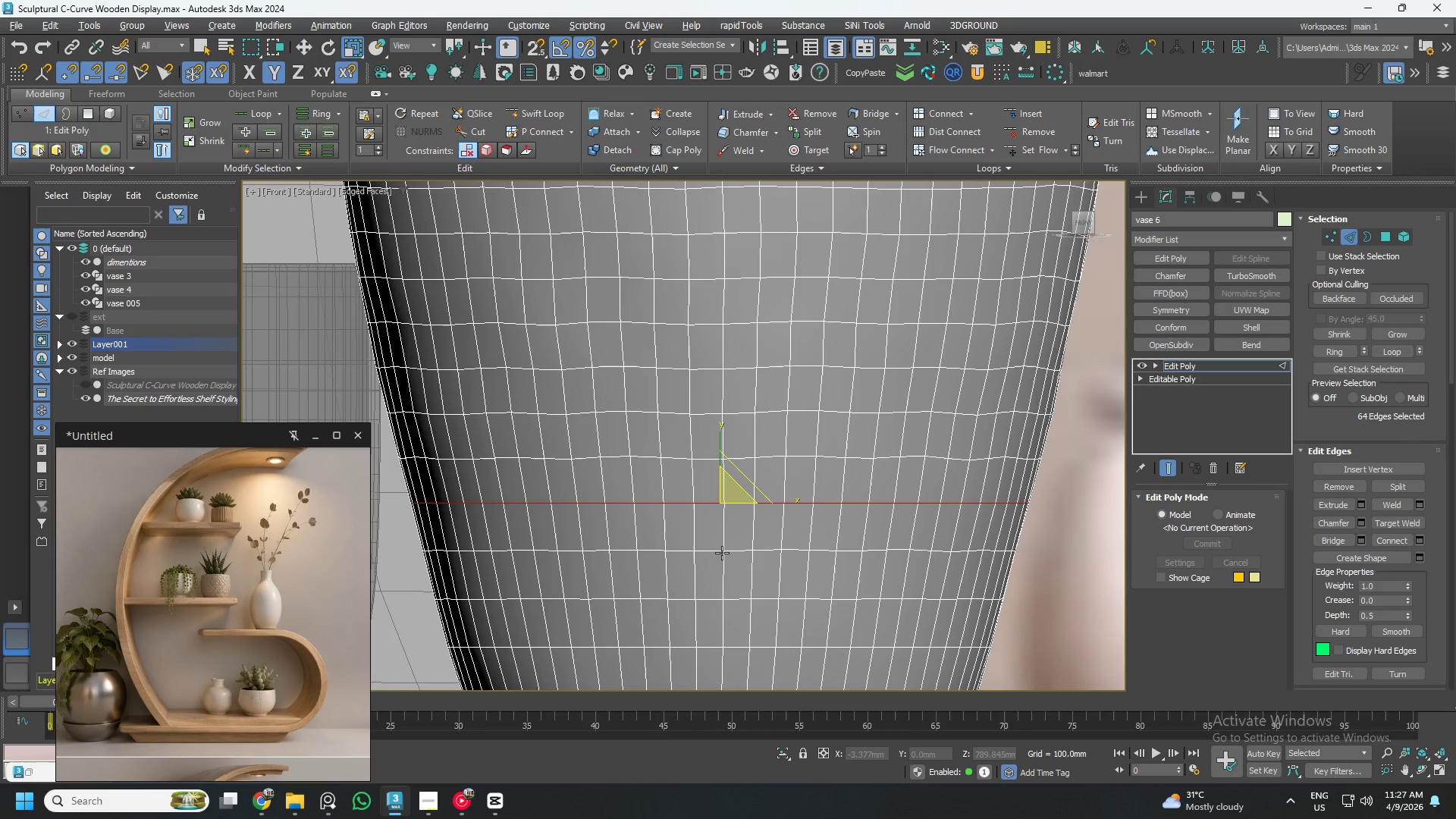 
double_click([713, 551])
 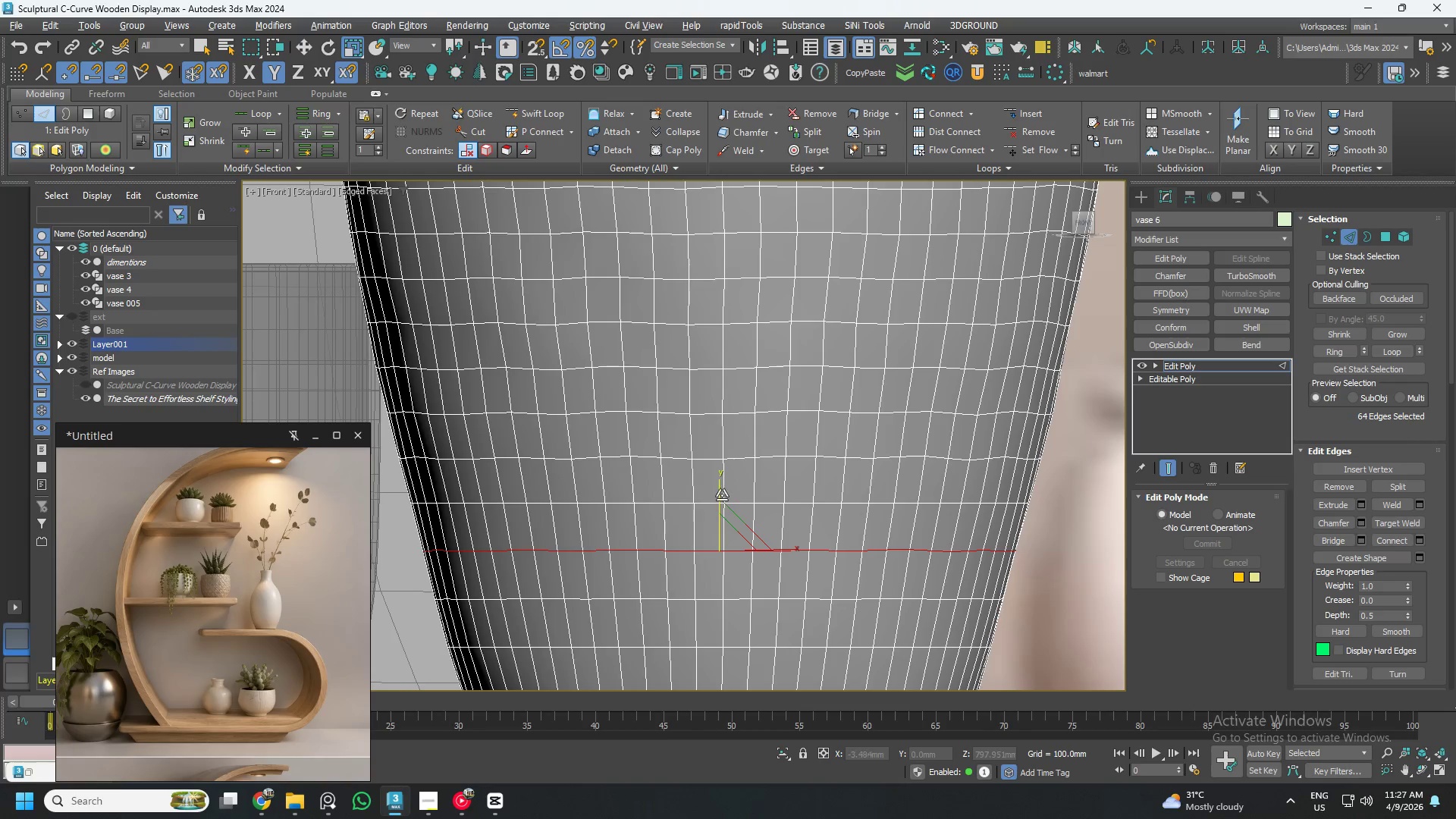 
left_click_drag(start_coordinate=[723, 485], to_coordinate=[684, 79])
 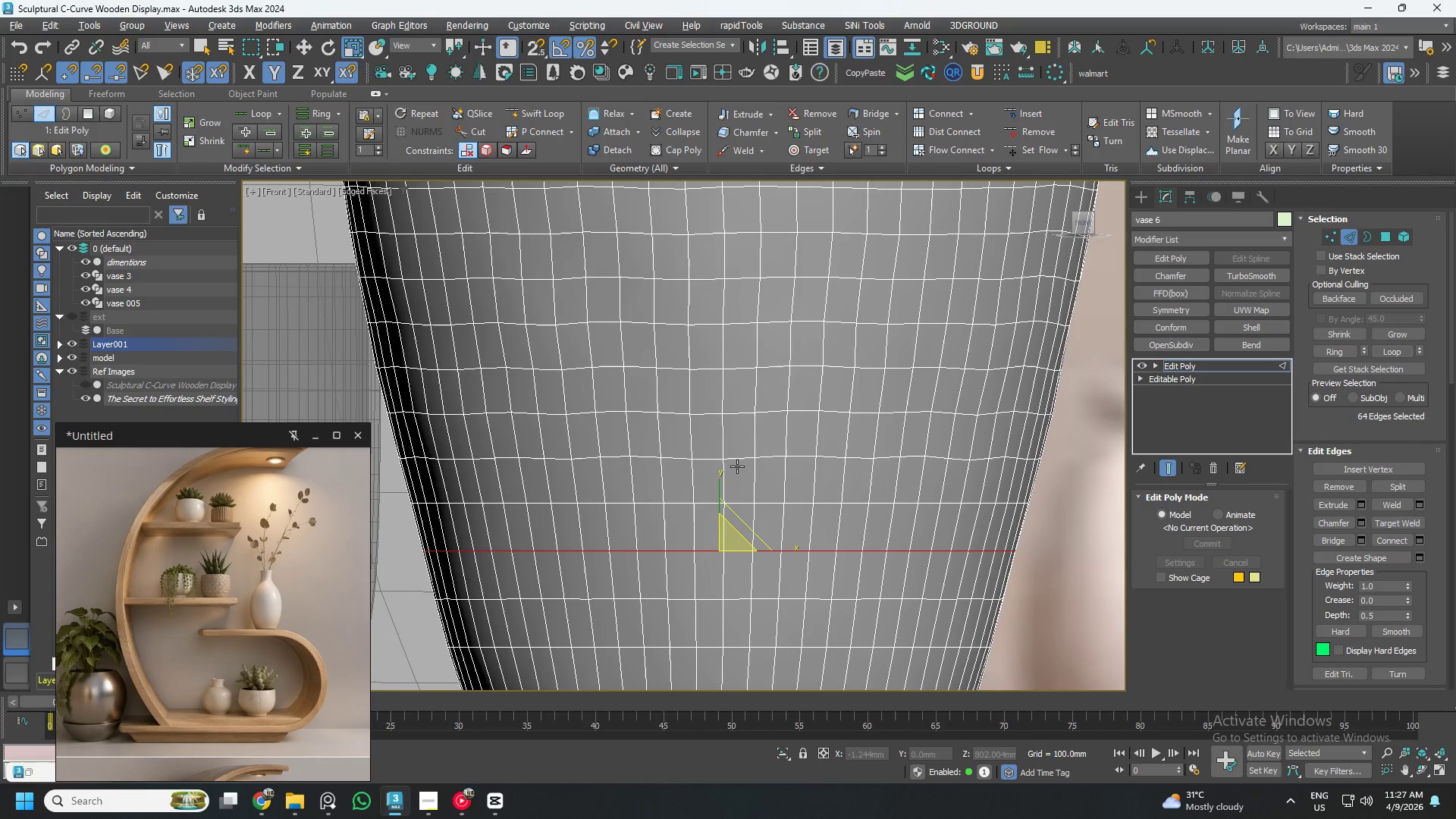 
double_click([737, 461])
 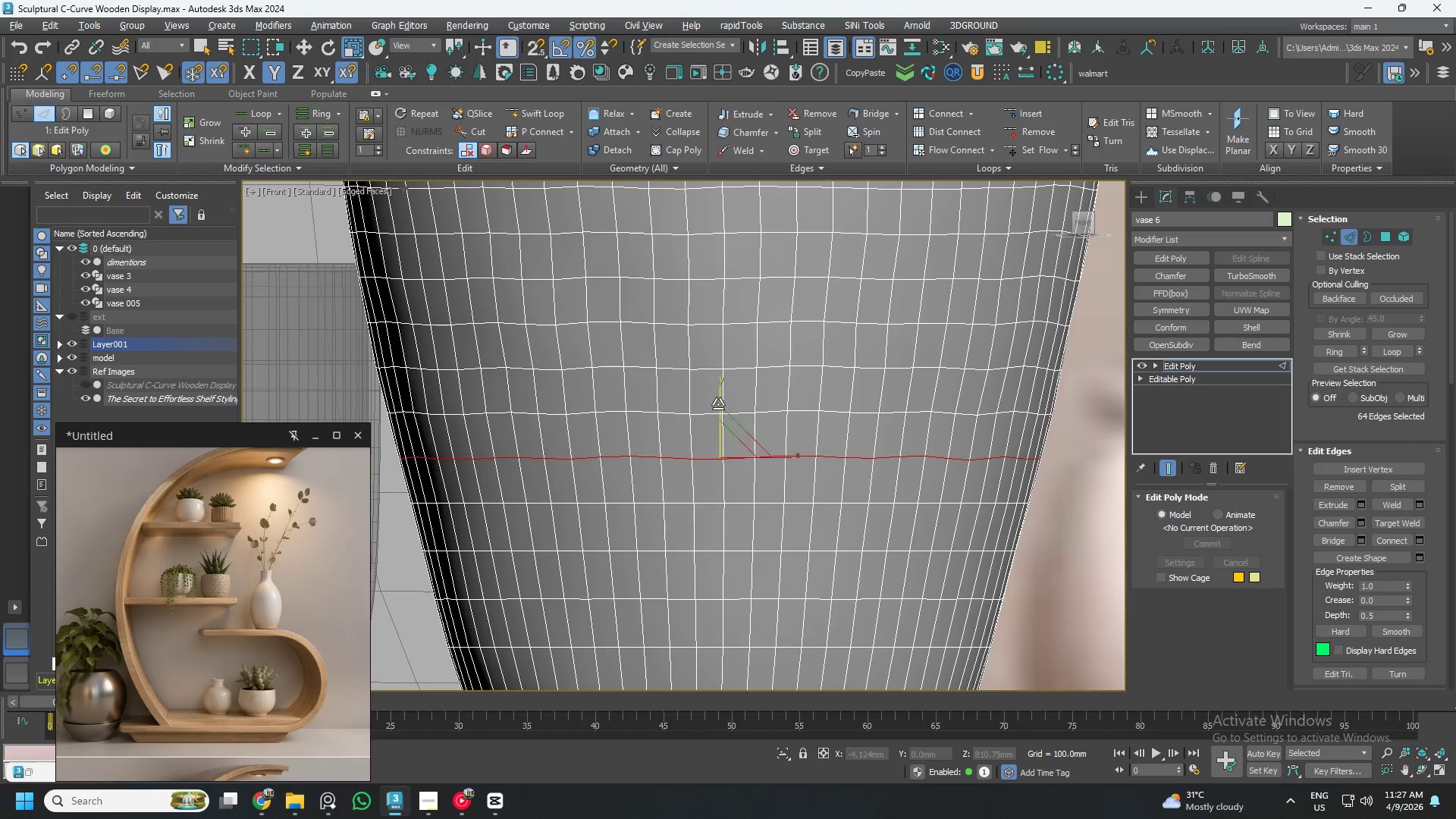 
left_click_drag(start_coordinate=[721, 400], to_coordinate=[794, 34])
 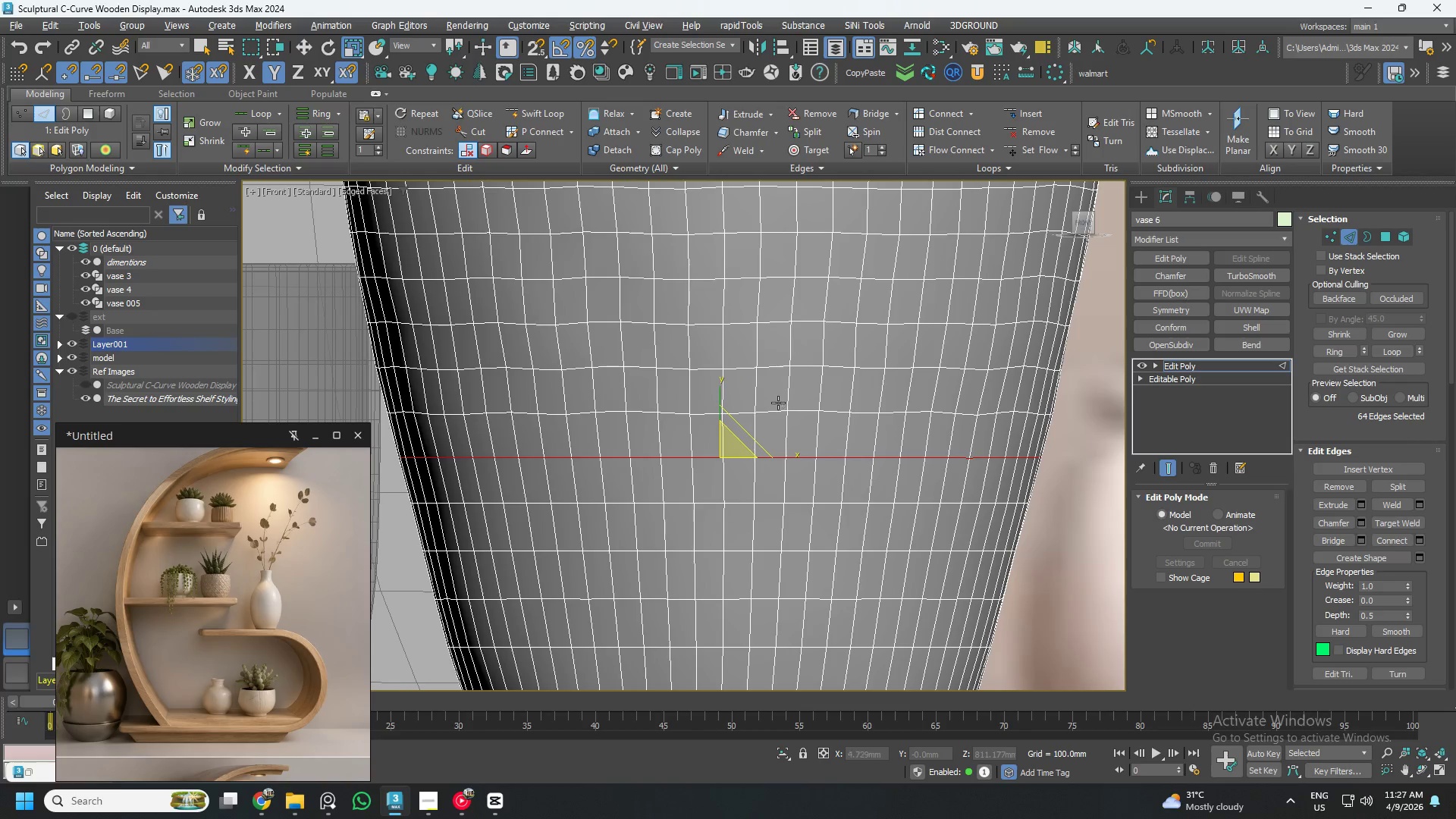 
double_click([774, 406])
 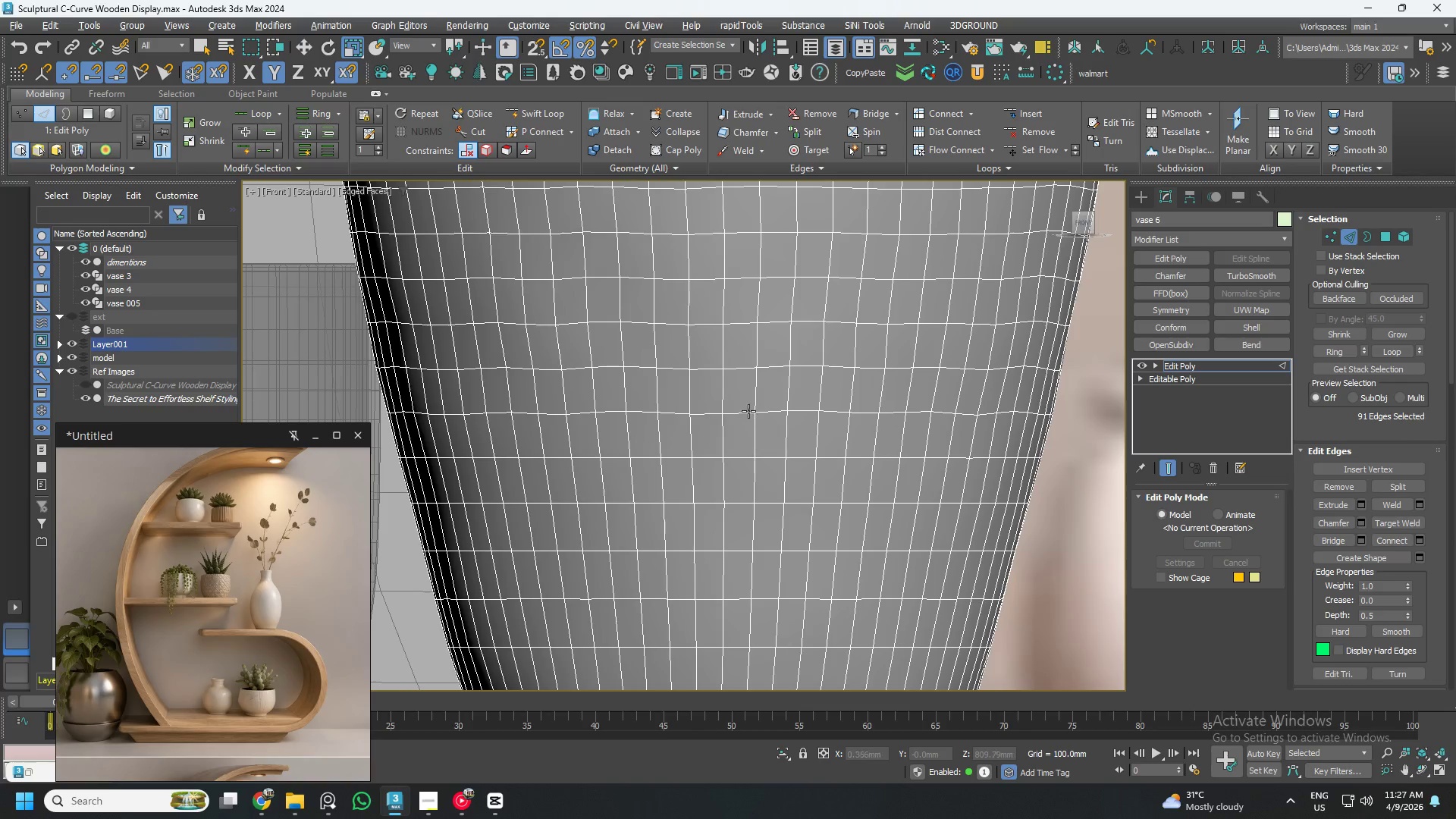 
double_click([748, 410])
 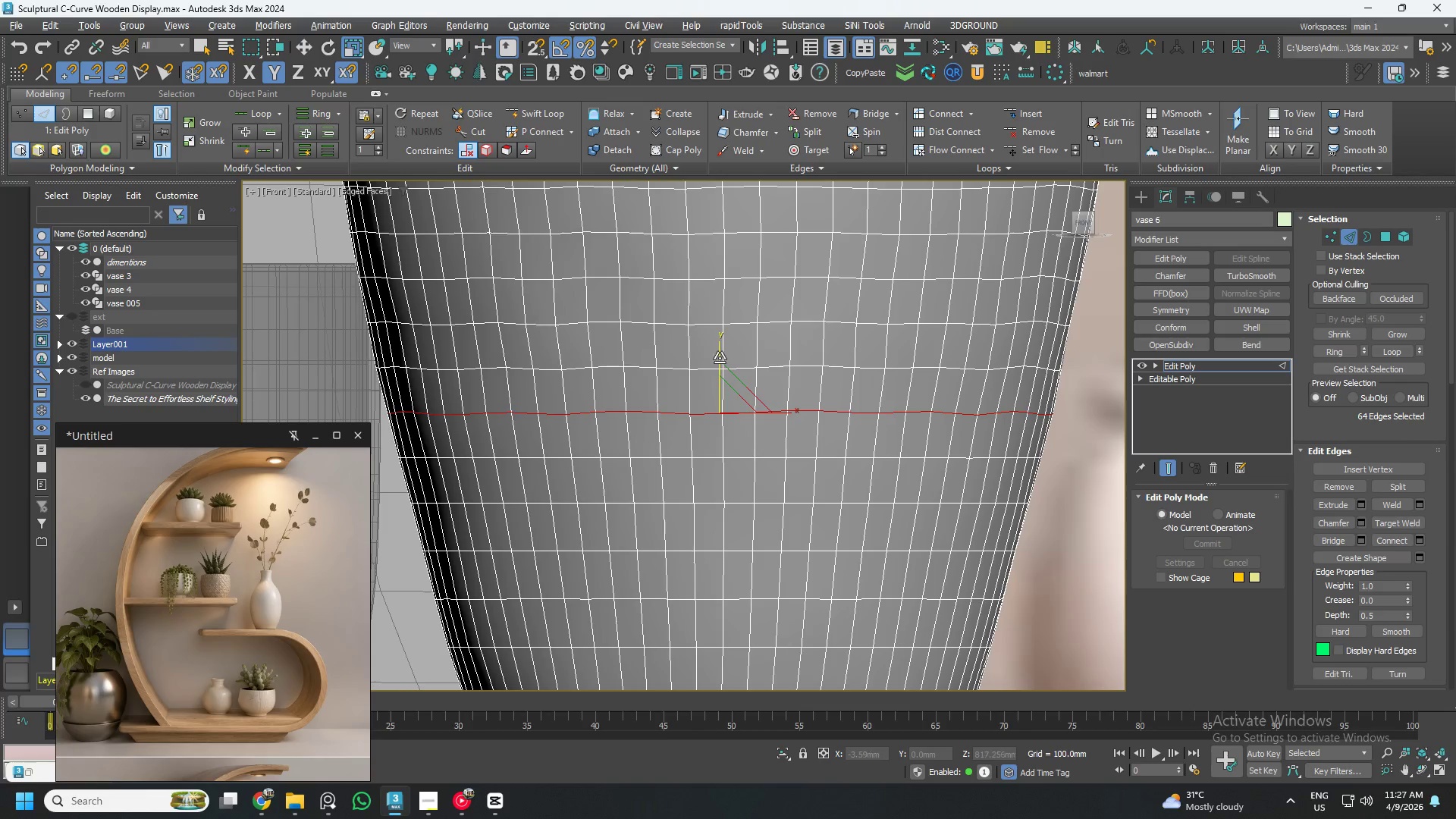 
left_click_drag(start_coordinate=[720, 353], to_coordinate=[959, 679])
 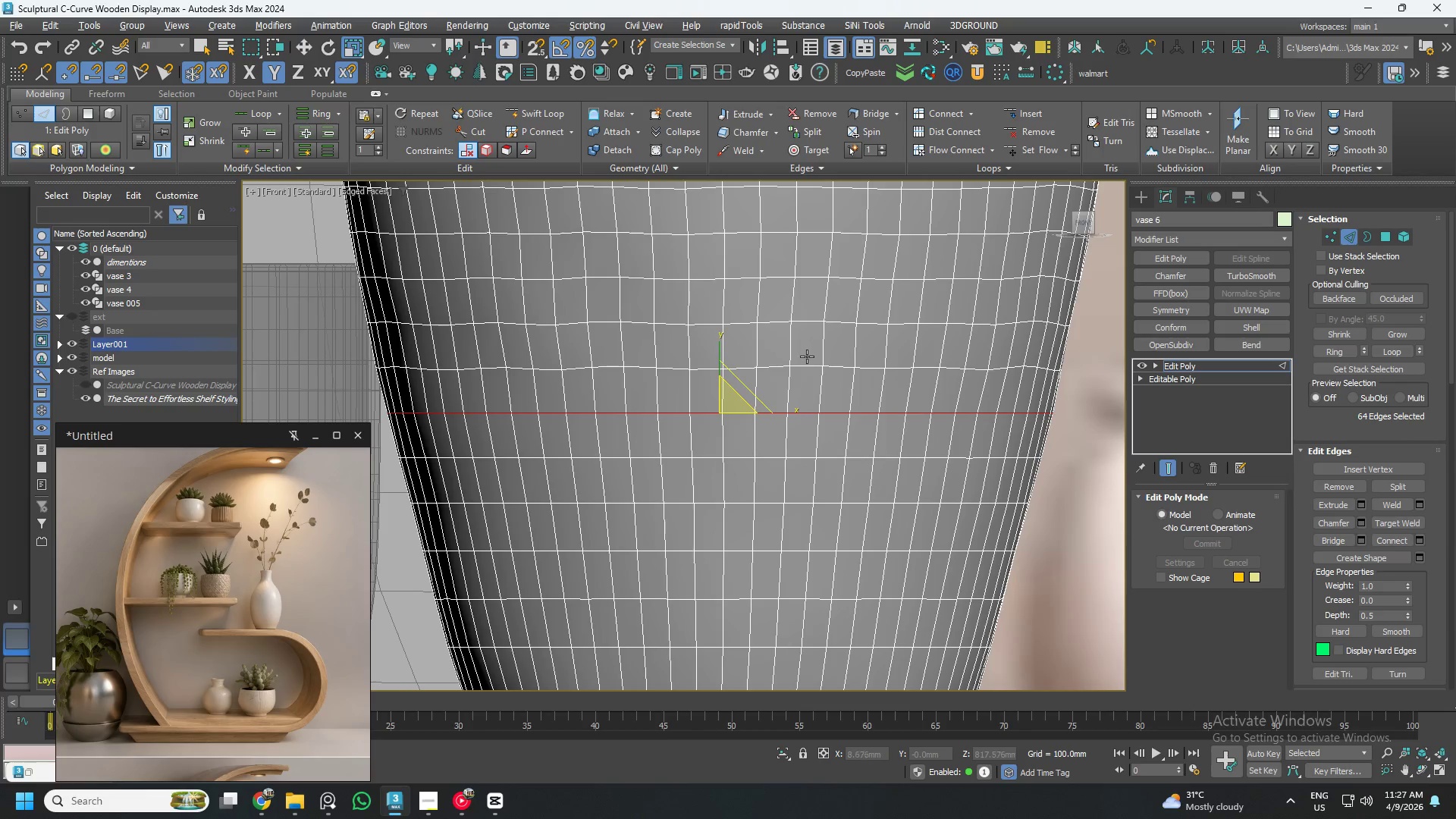 
double_click([807, 371])
 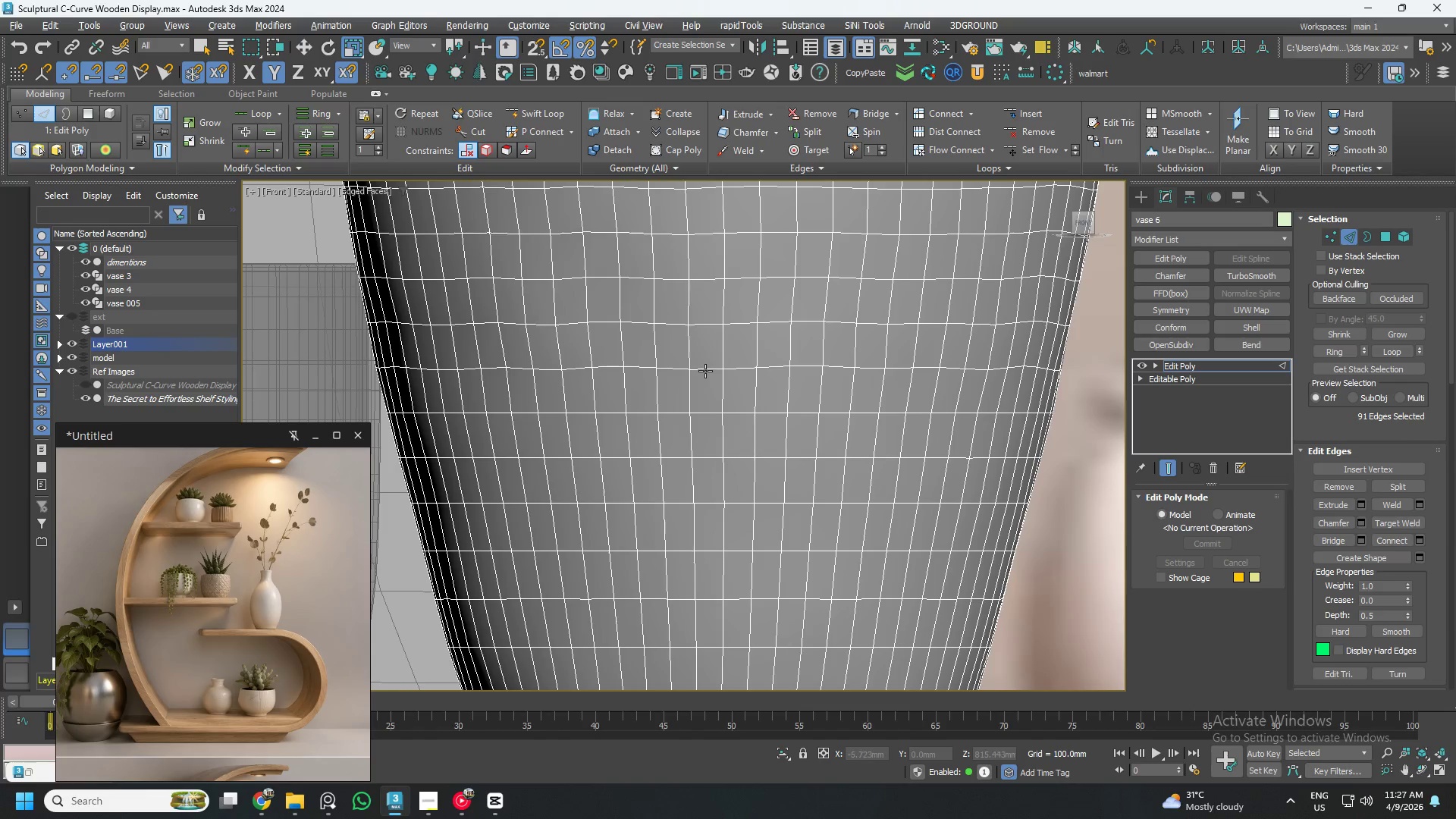 
double_click([705, 371])
 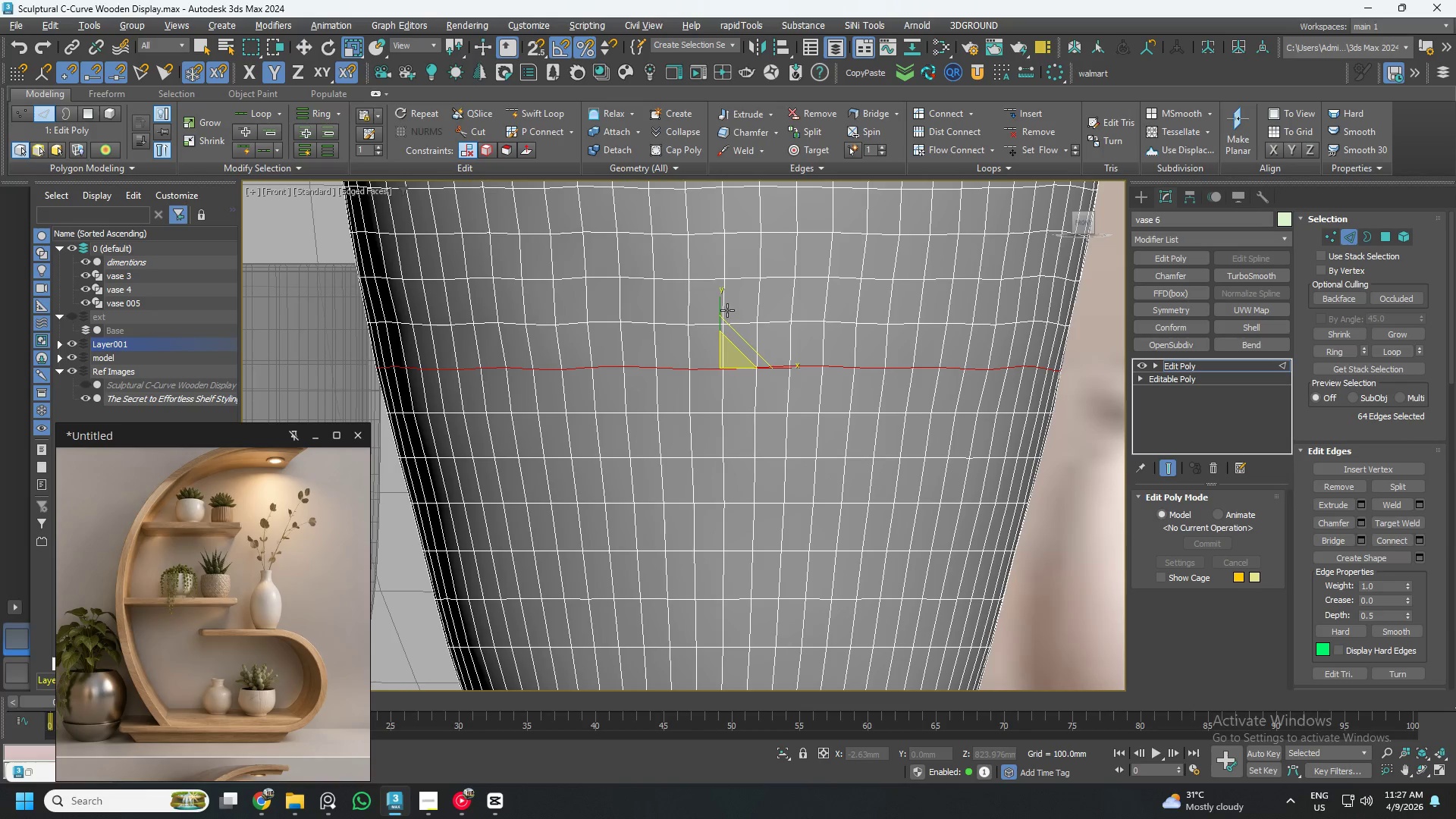 
left_click_drag(start_coordinate=[725, 306], to_coordinate=[730, 524])
 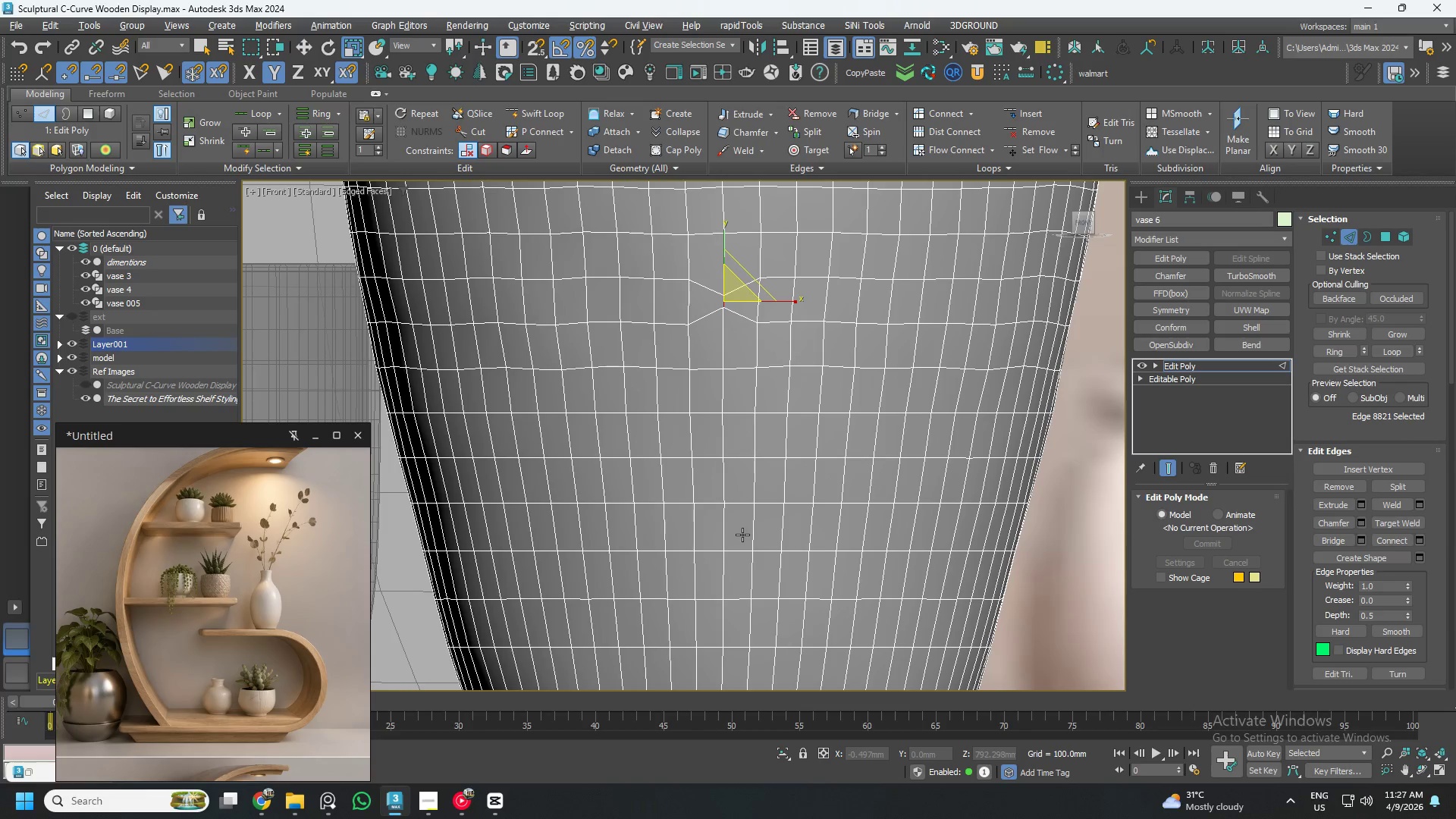 
key(Control+Z)
 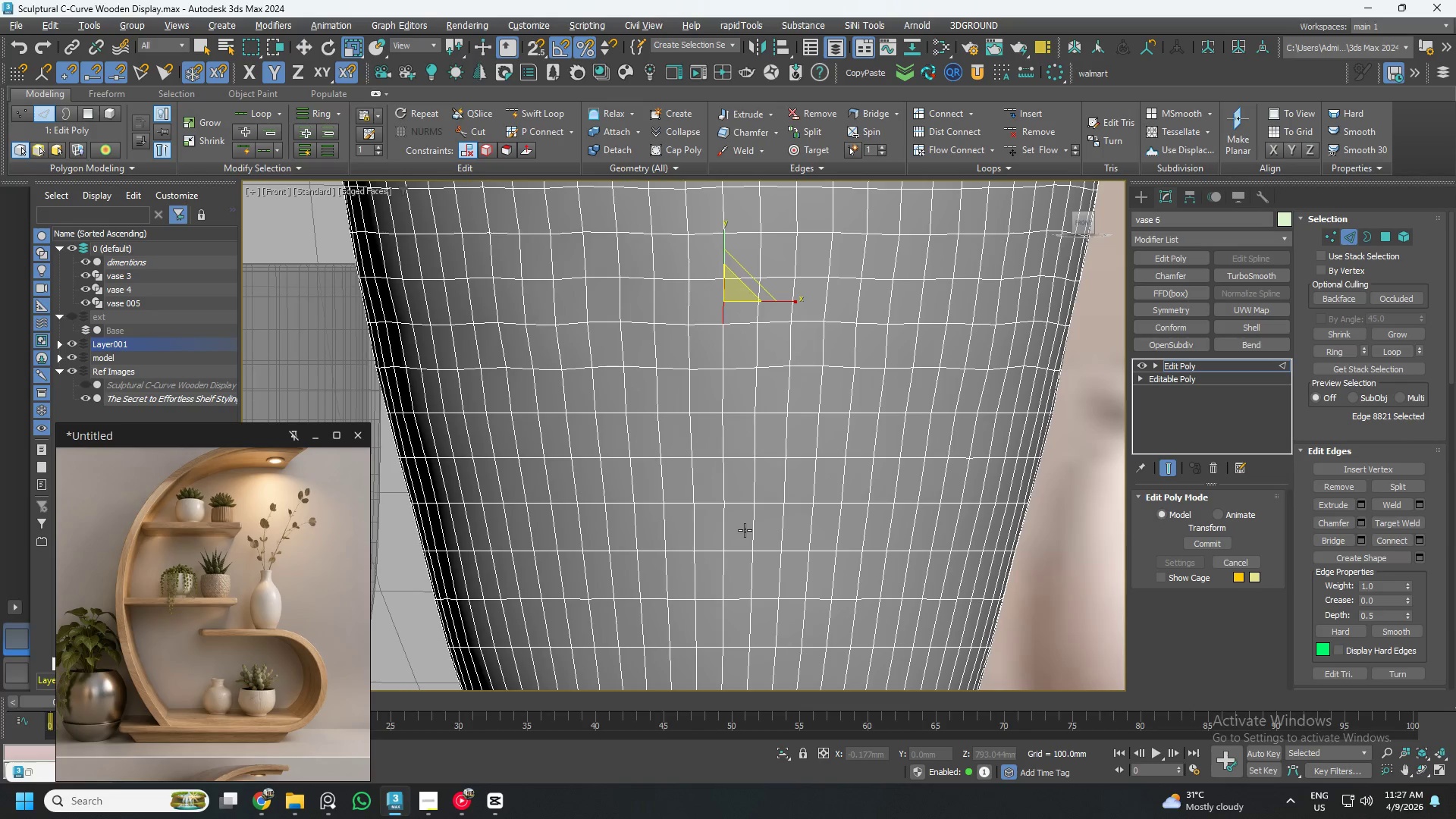 
key(Control+Z)
 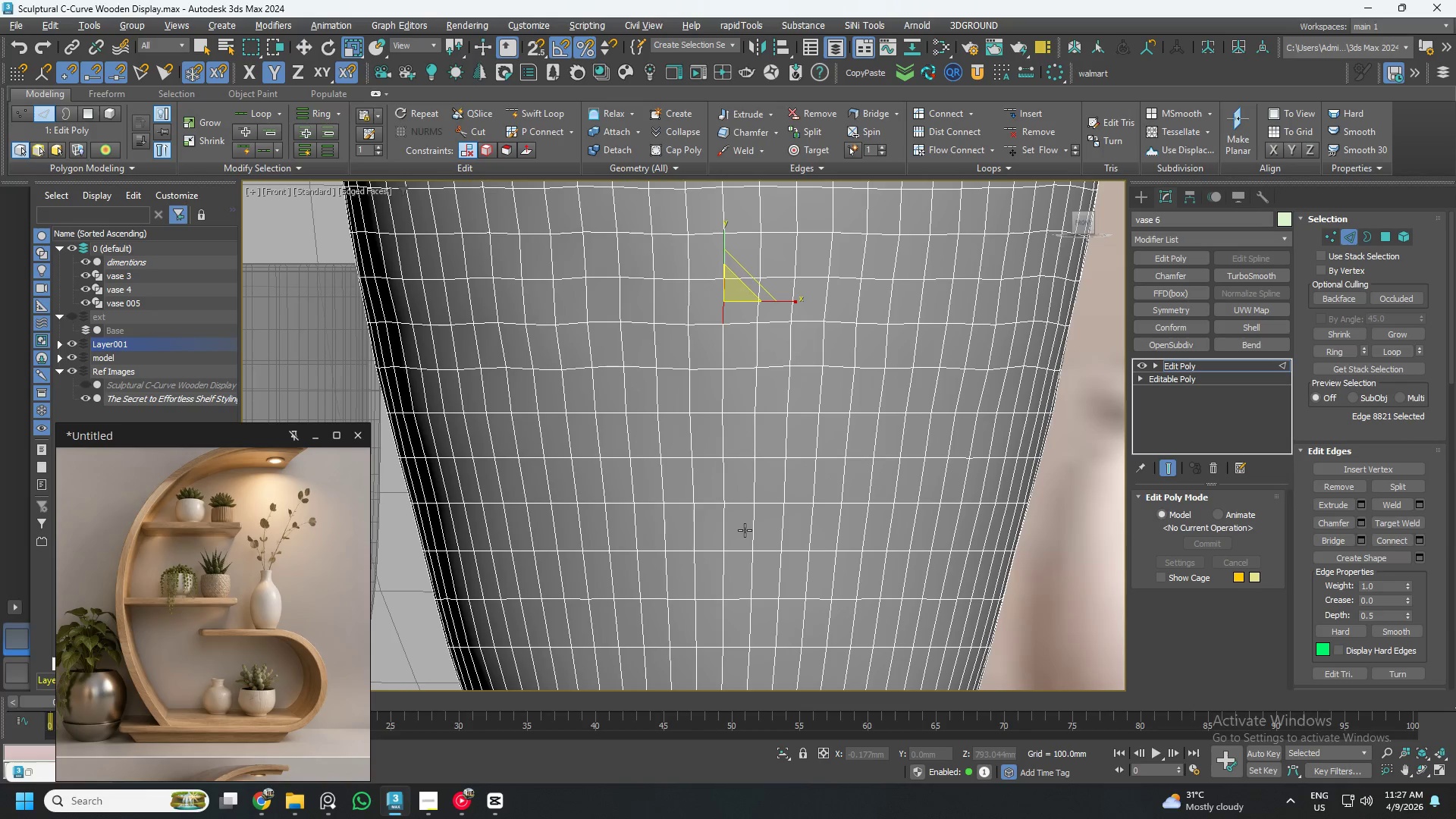 
key(Control+Z)
 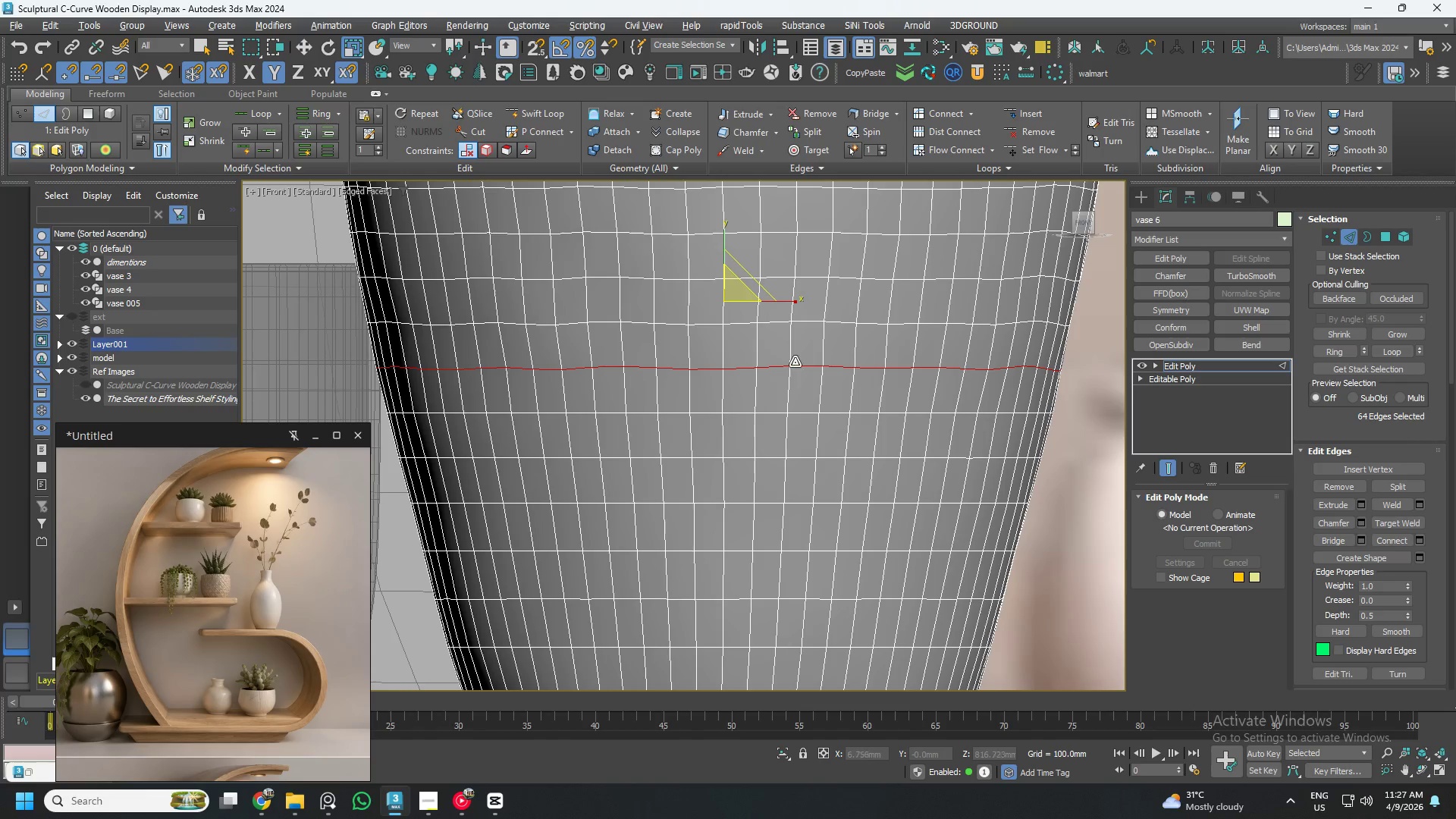 
double_click([801, 366])
 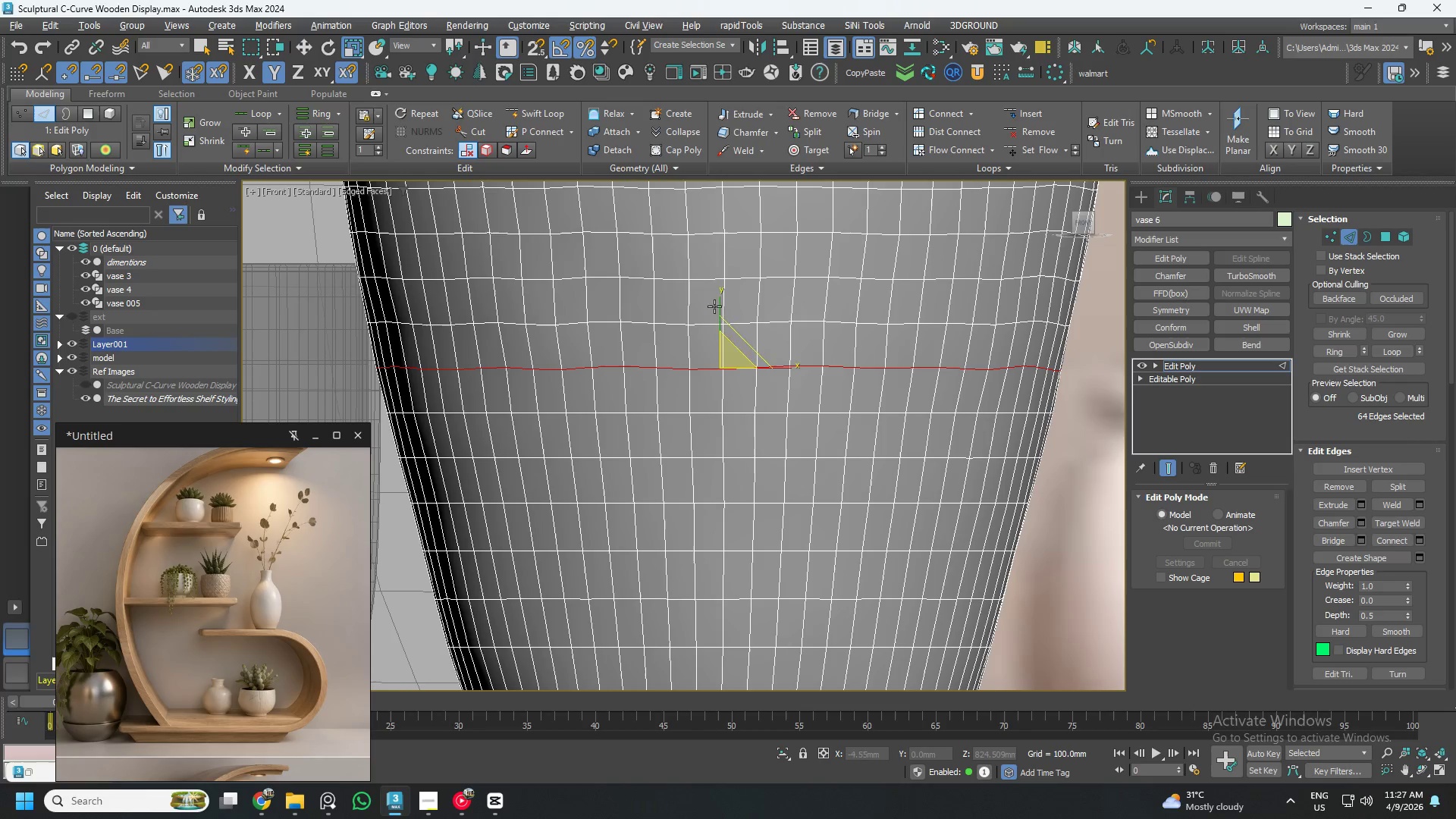 
left_click_drag(start_coordinate=[720, 304], to_coordinate=[523, 584])
 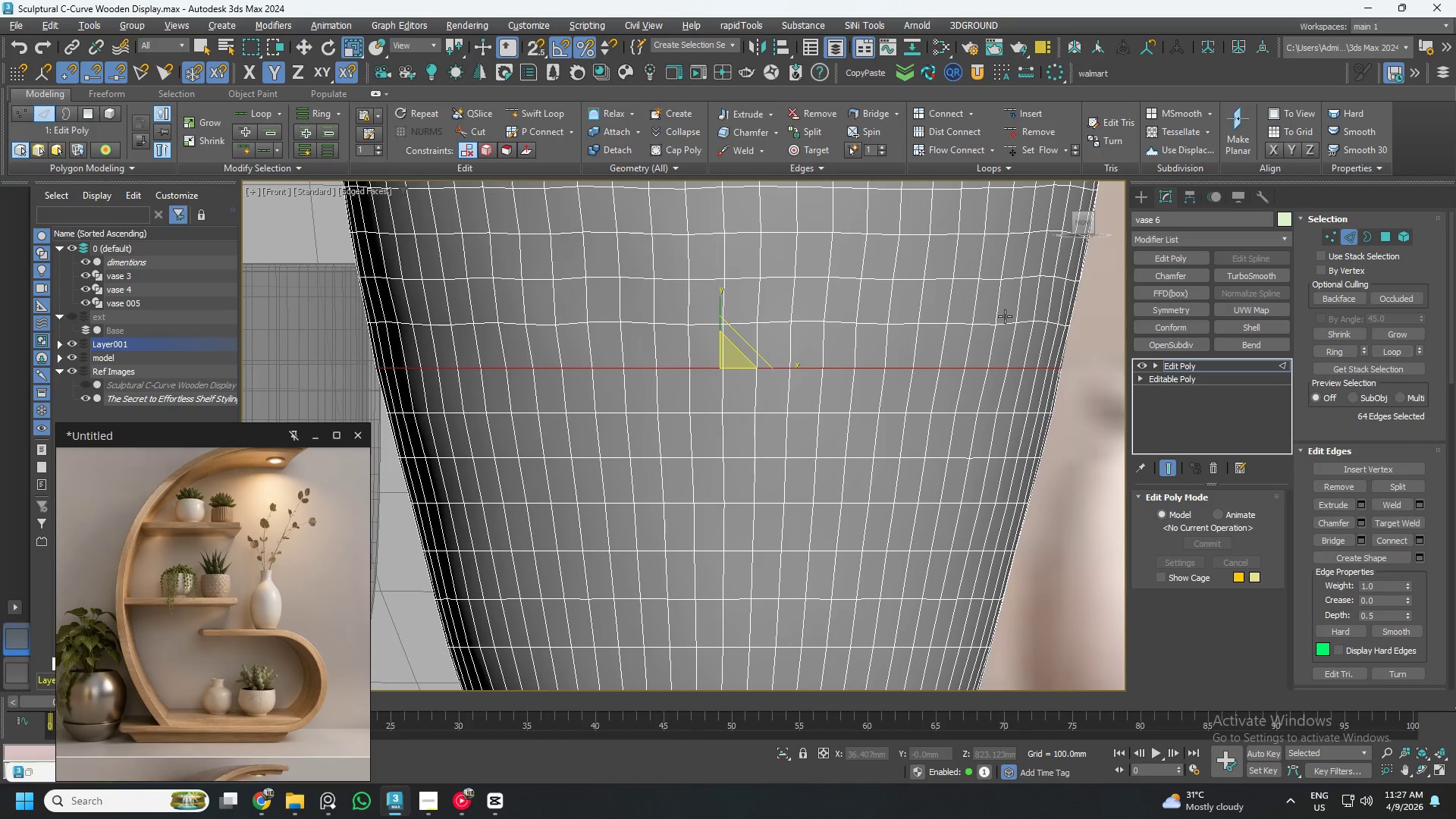 
double_click([1004, 321])
 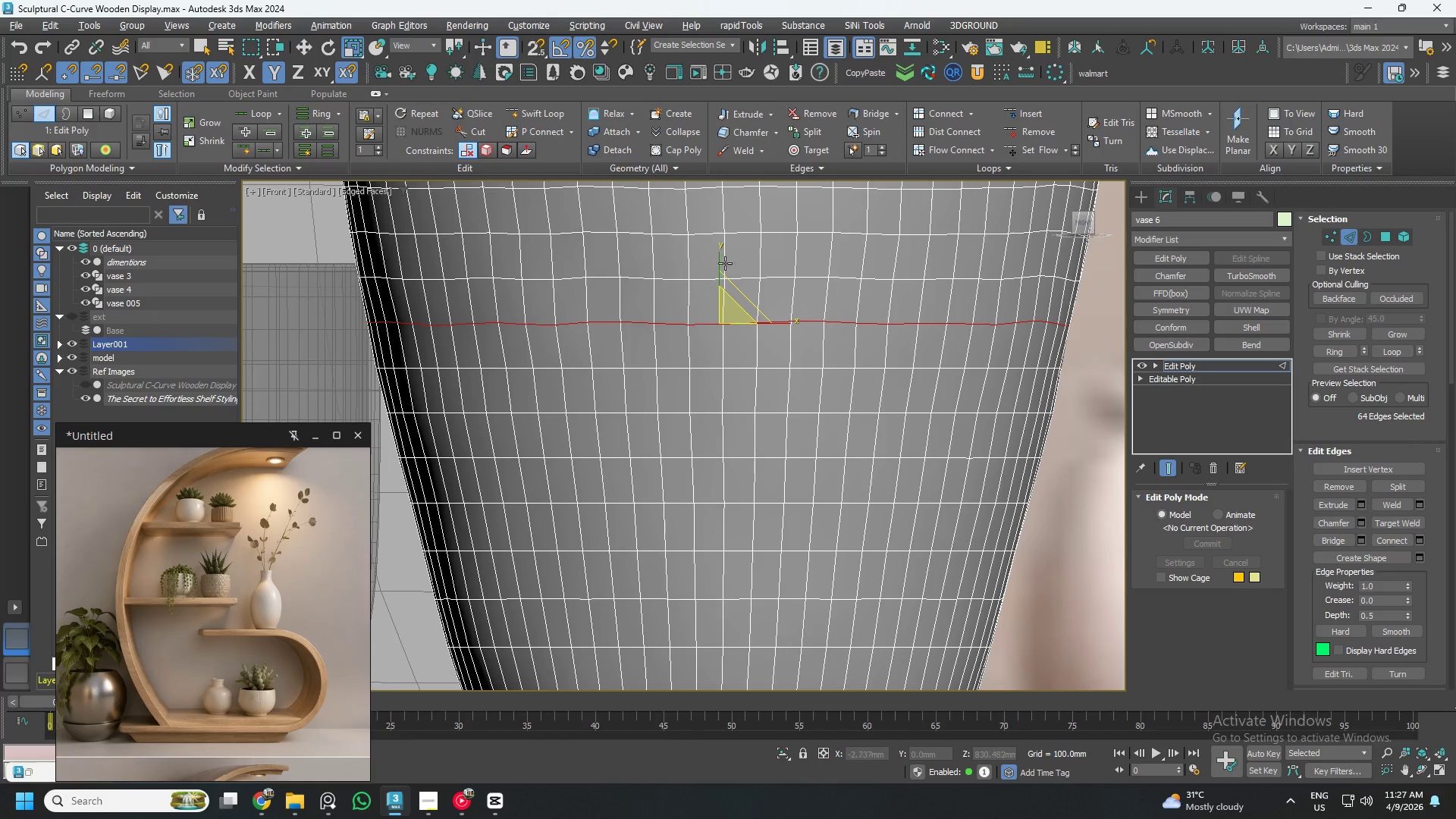 
left_click_drag(start_coordinate=[721, 262], to_coordinate=[610, 549])
 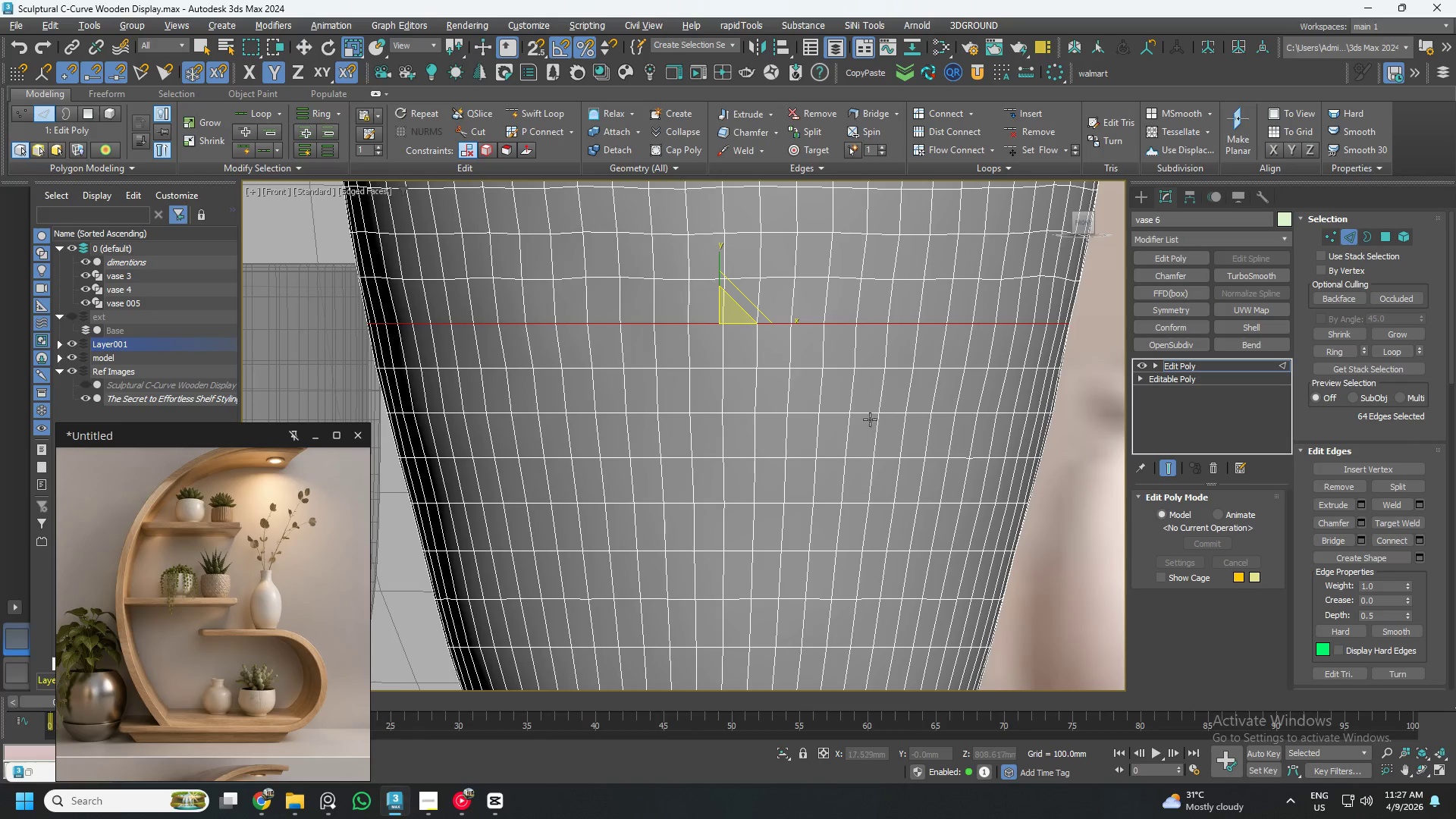 
scroll: coordinate [828, 431], scroll_direction: down, amount: 3.0
 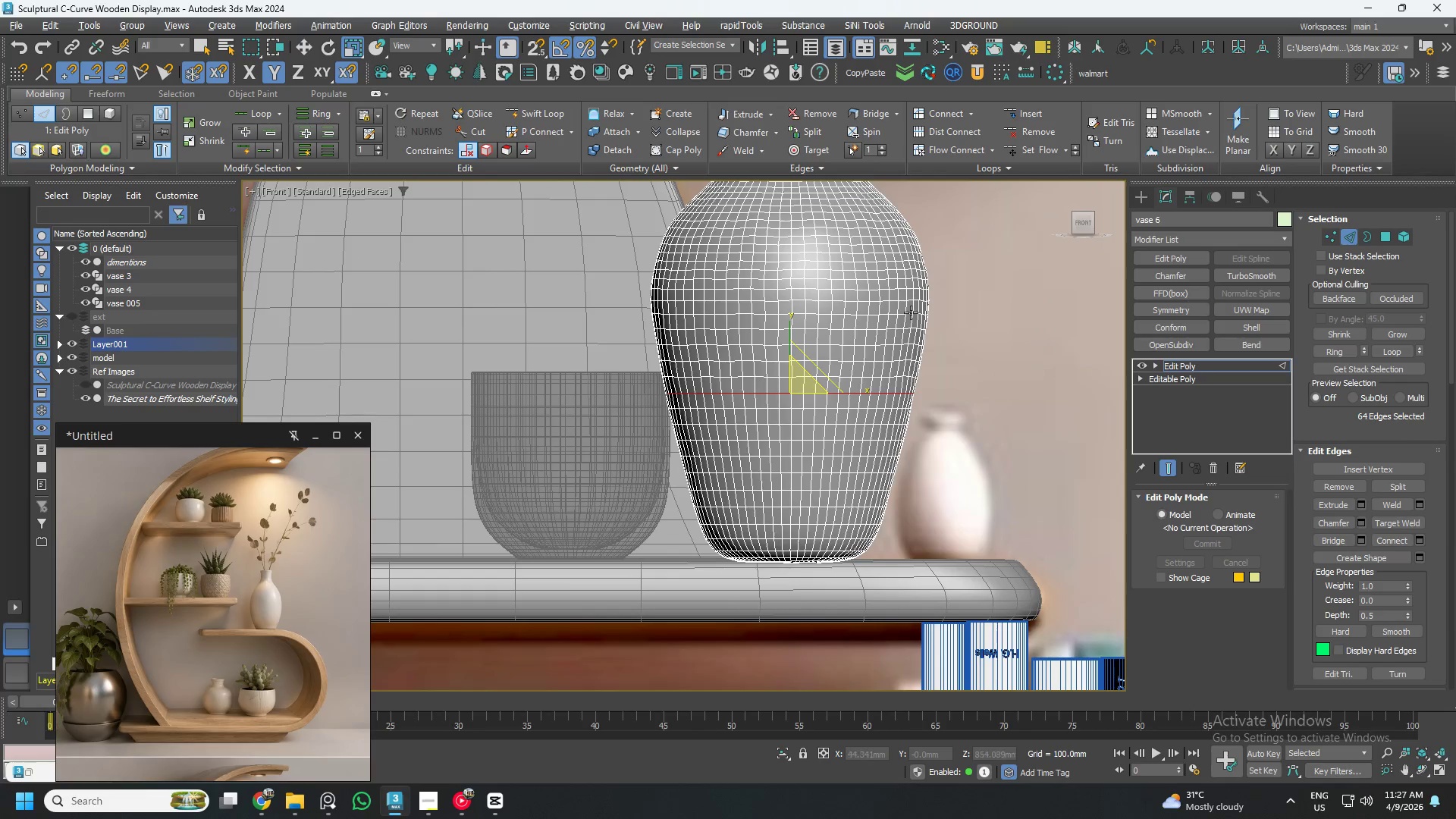 
scroll: coordinate [900, 322], scroll_direction: up, amount: 2.0
 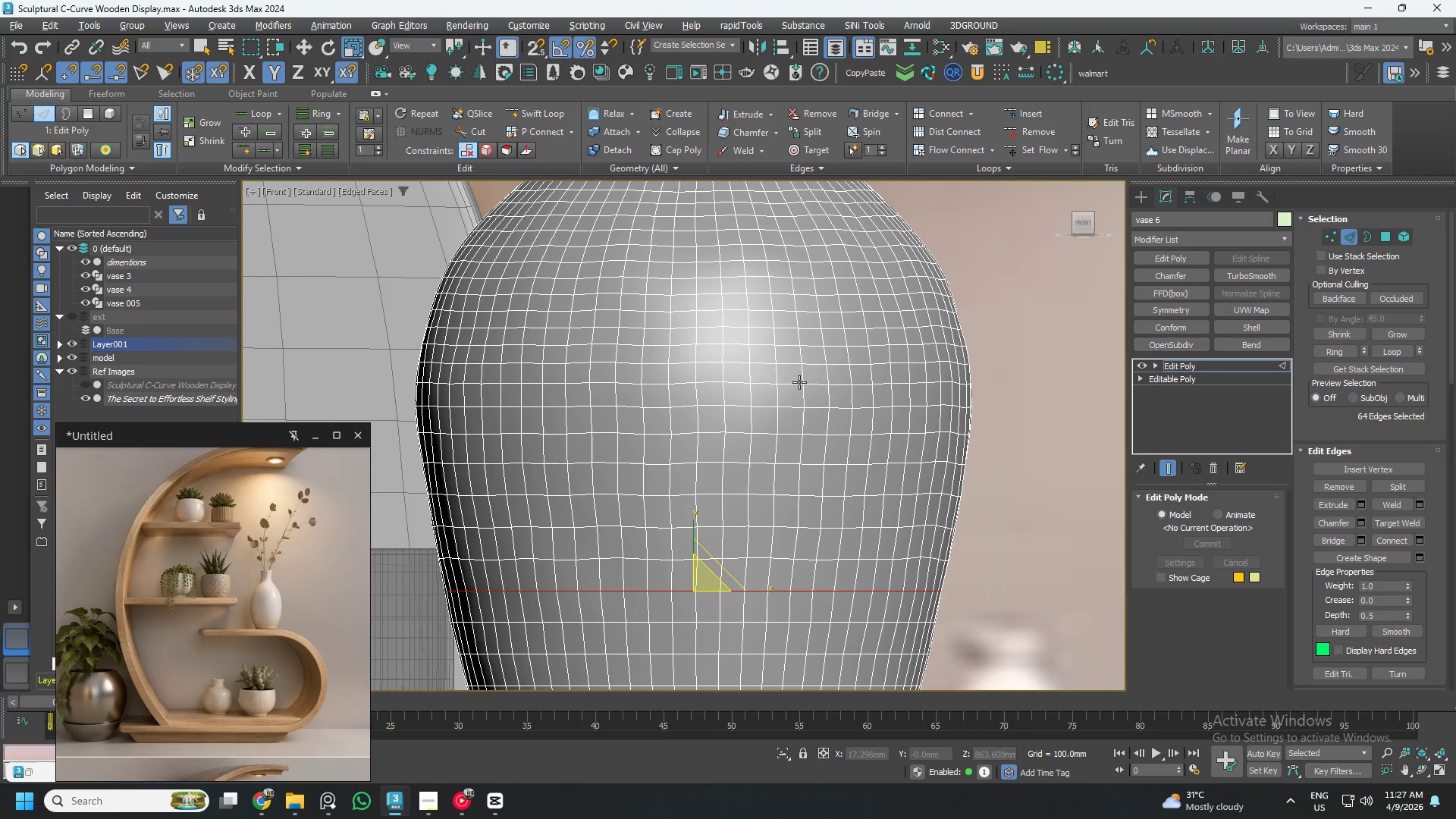 
double_click([814, 385])
 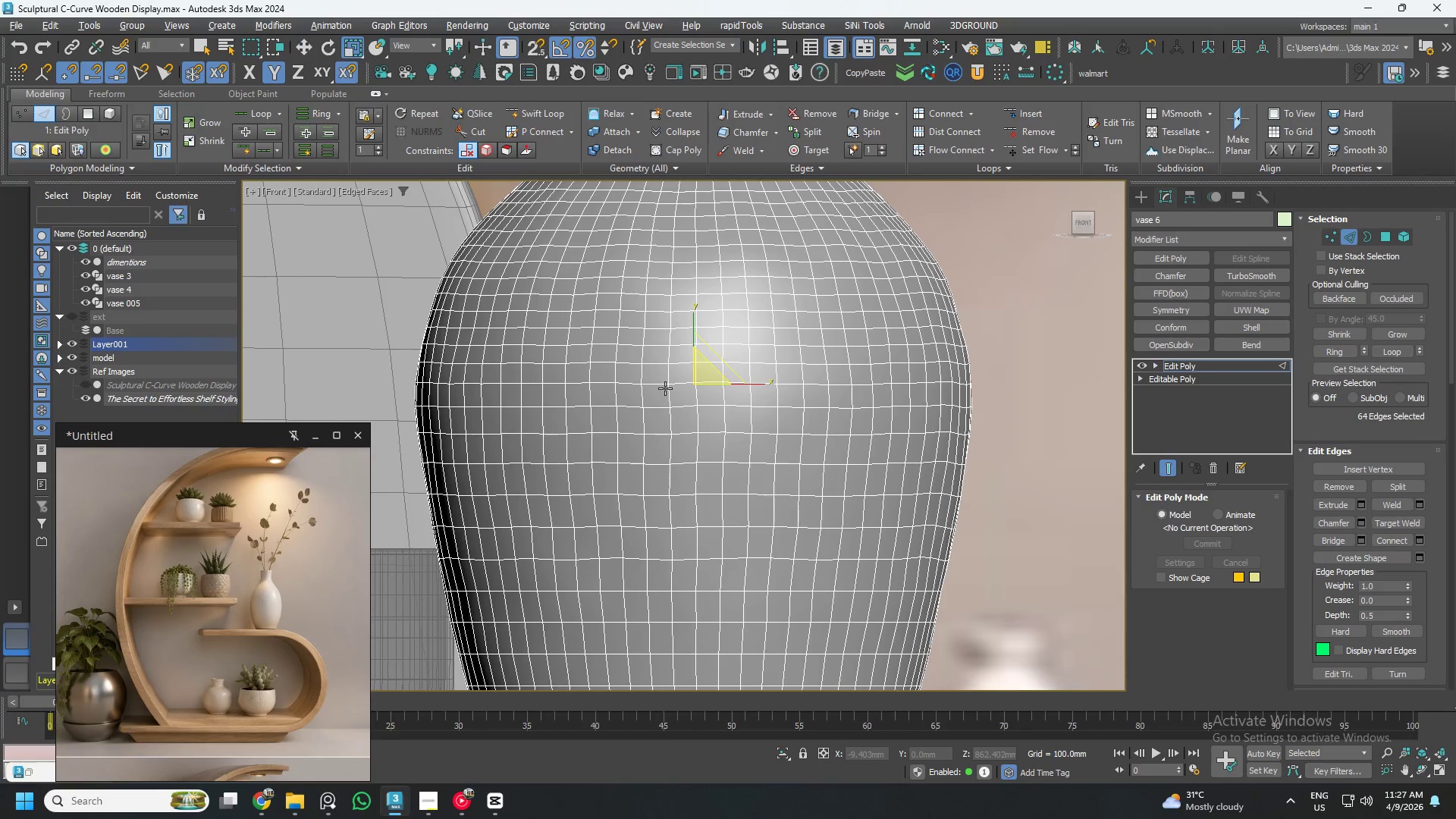 
double_click([665, 388])
 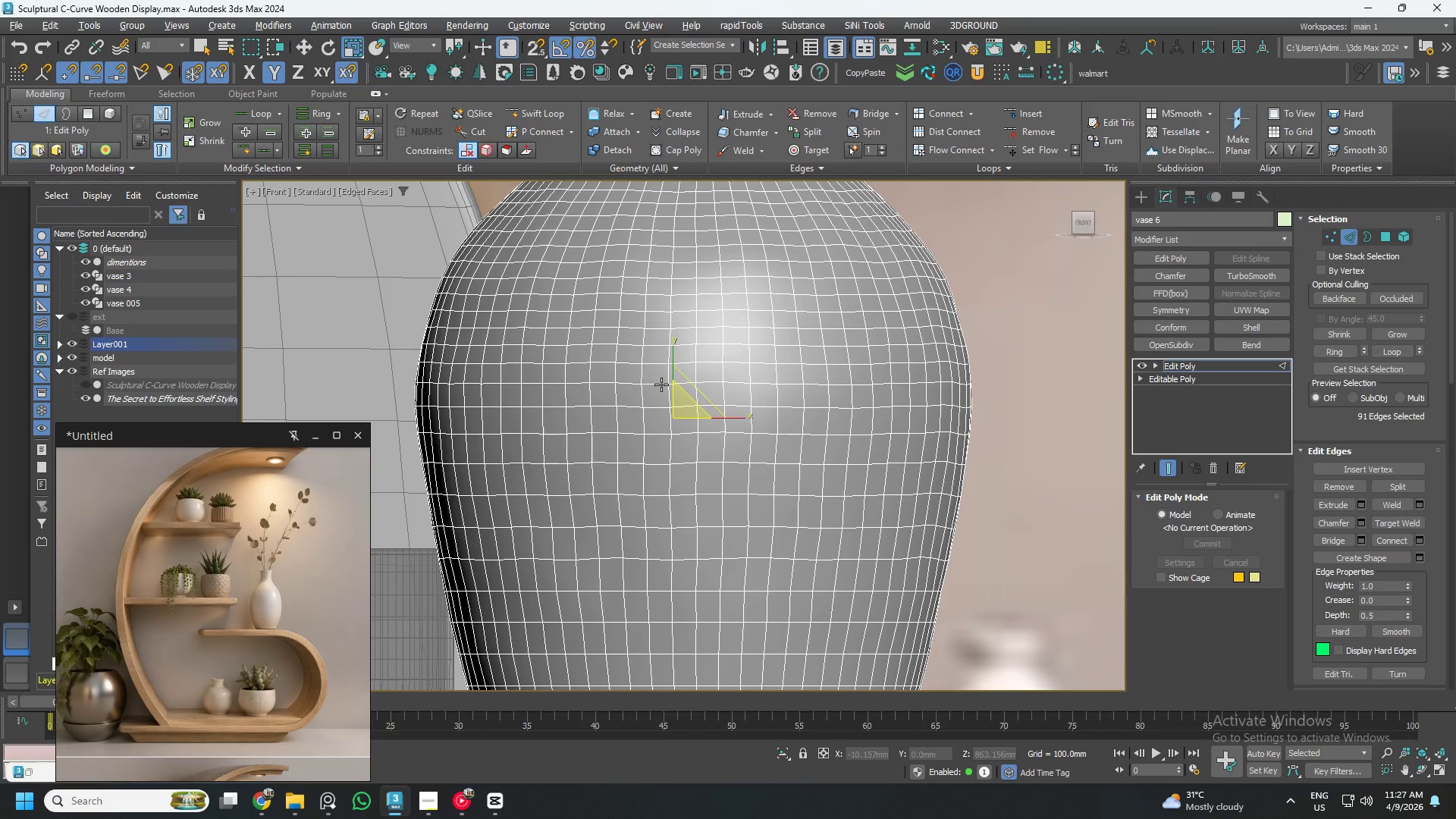 
double_click([661, 384])
 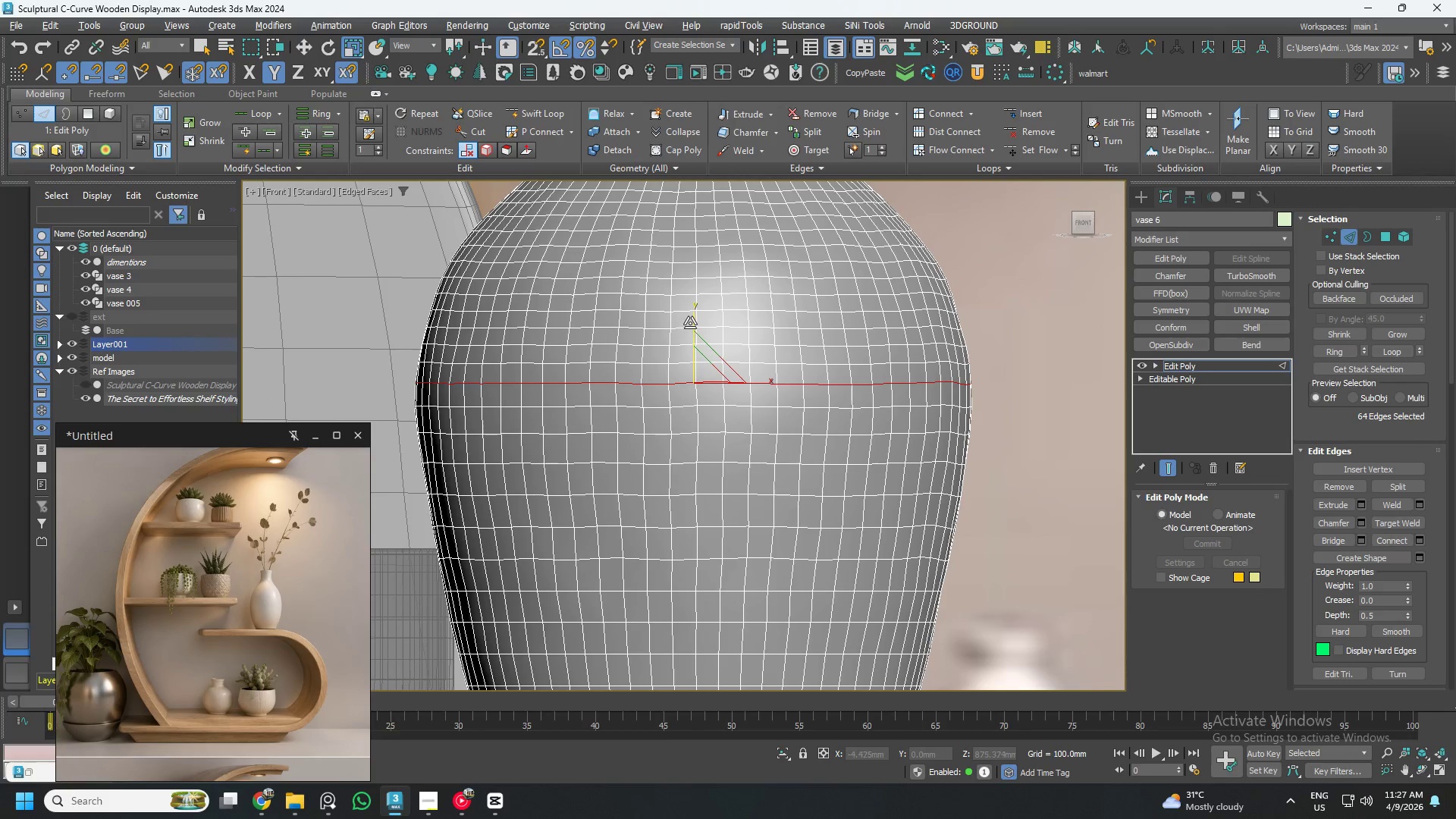 
left_click_drag(start_coordinate=[691, 322], to_coordinate=[669, 198])
 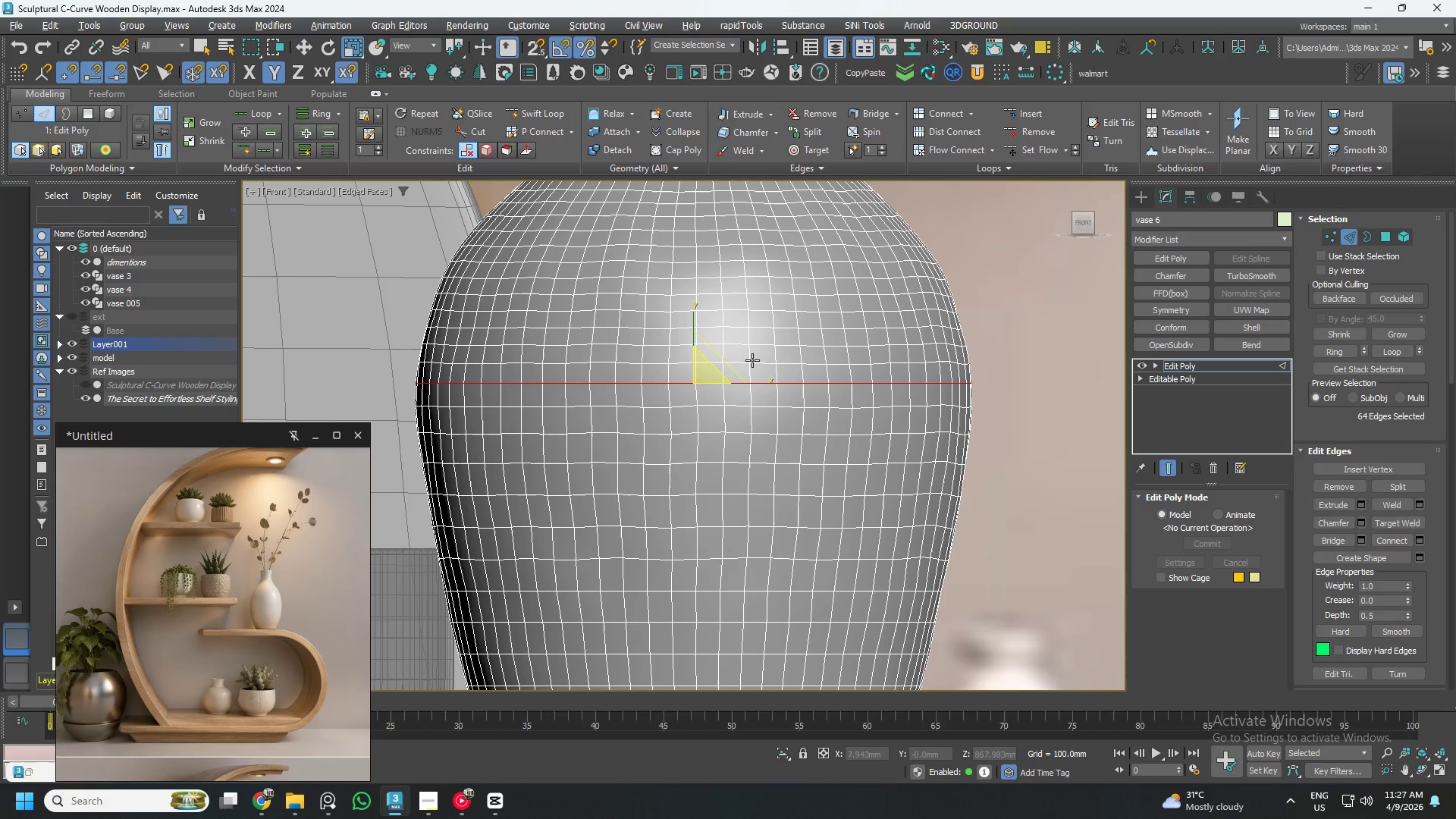 
left_click([756, 361])